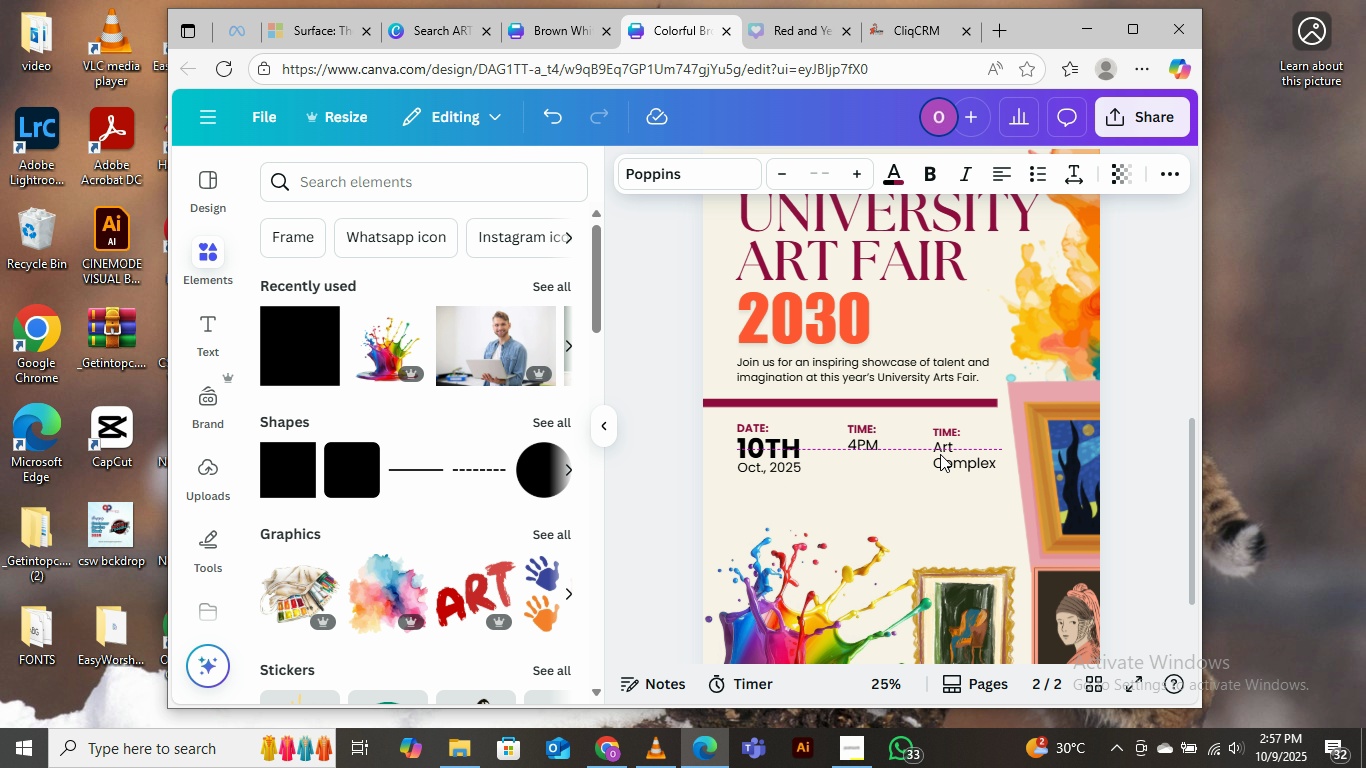 
key(ArrowUp)
 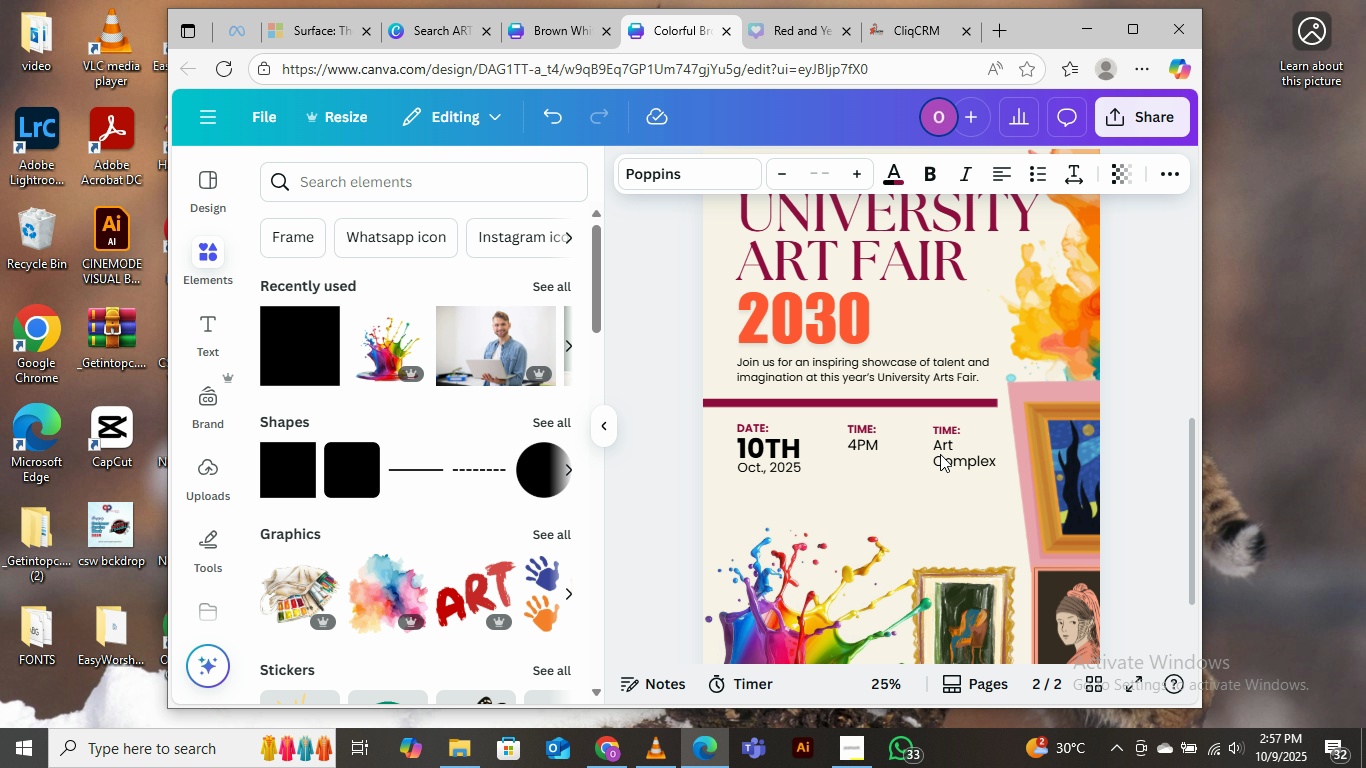 
key(ArrowUp)
 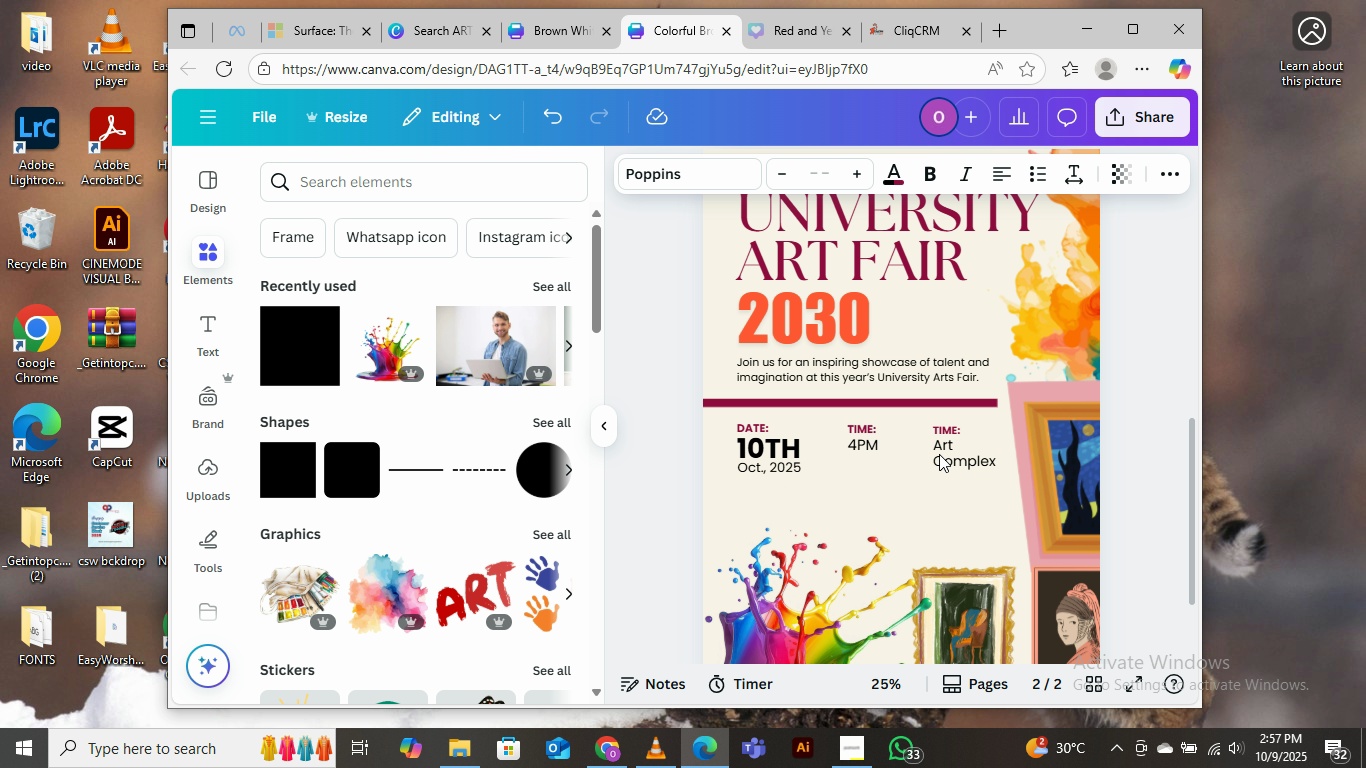 
key(ArrowUp)
 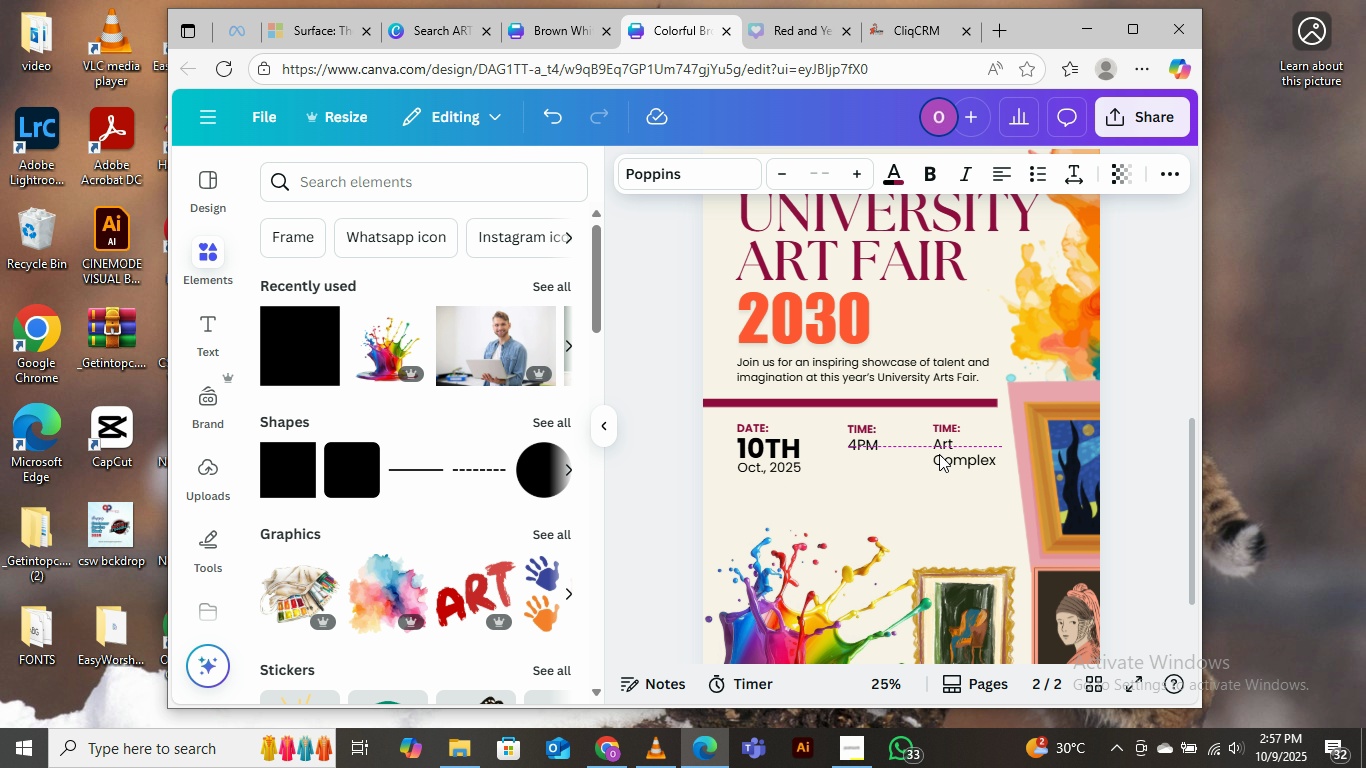 
key(ArrowUp)
 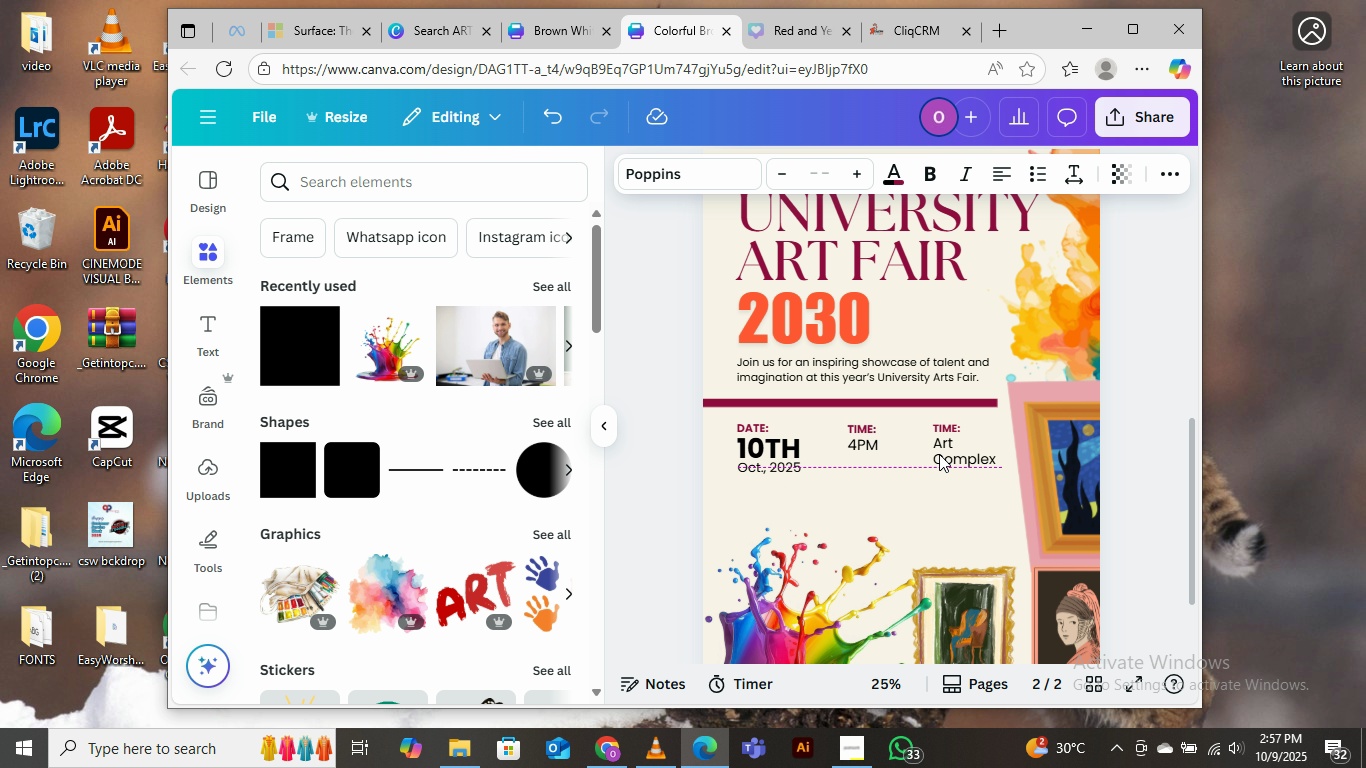 
key(ArrowUp)
 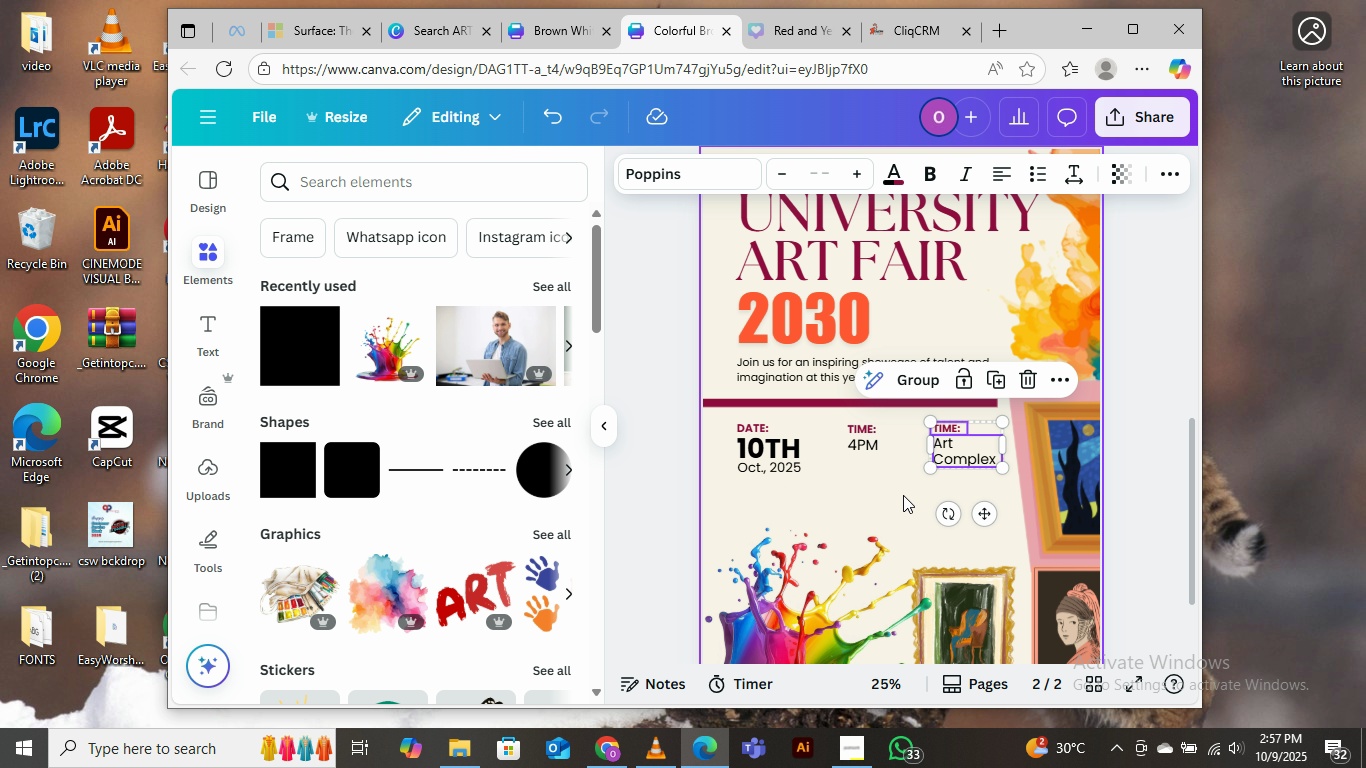 
left_click([904, 493])
 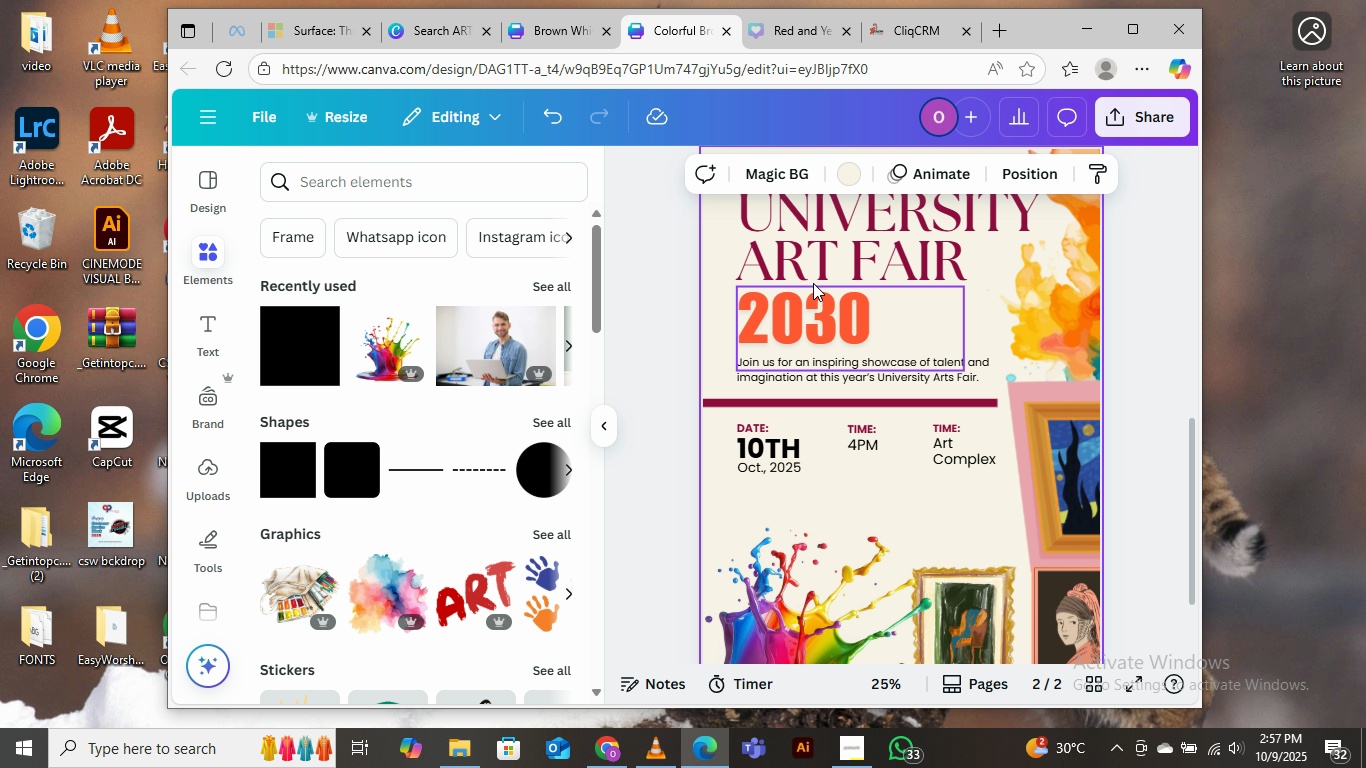 
scroll: coordinate [851, 319], scroll_direction: down, amount: 1.0
 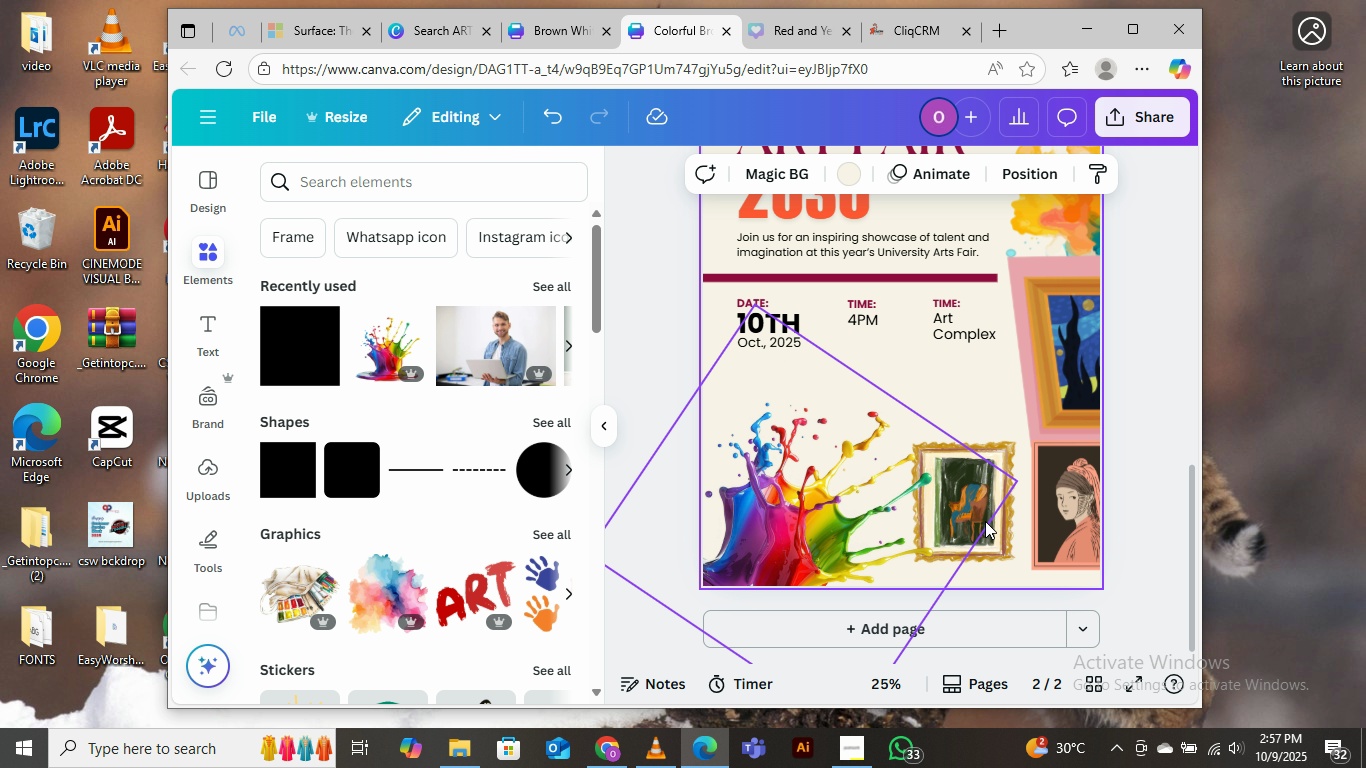 
left_click_drag(start_coordinate=[998, 536], to_coordinate=[1021, 548])
 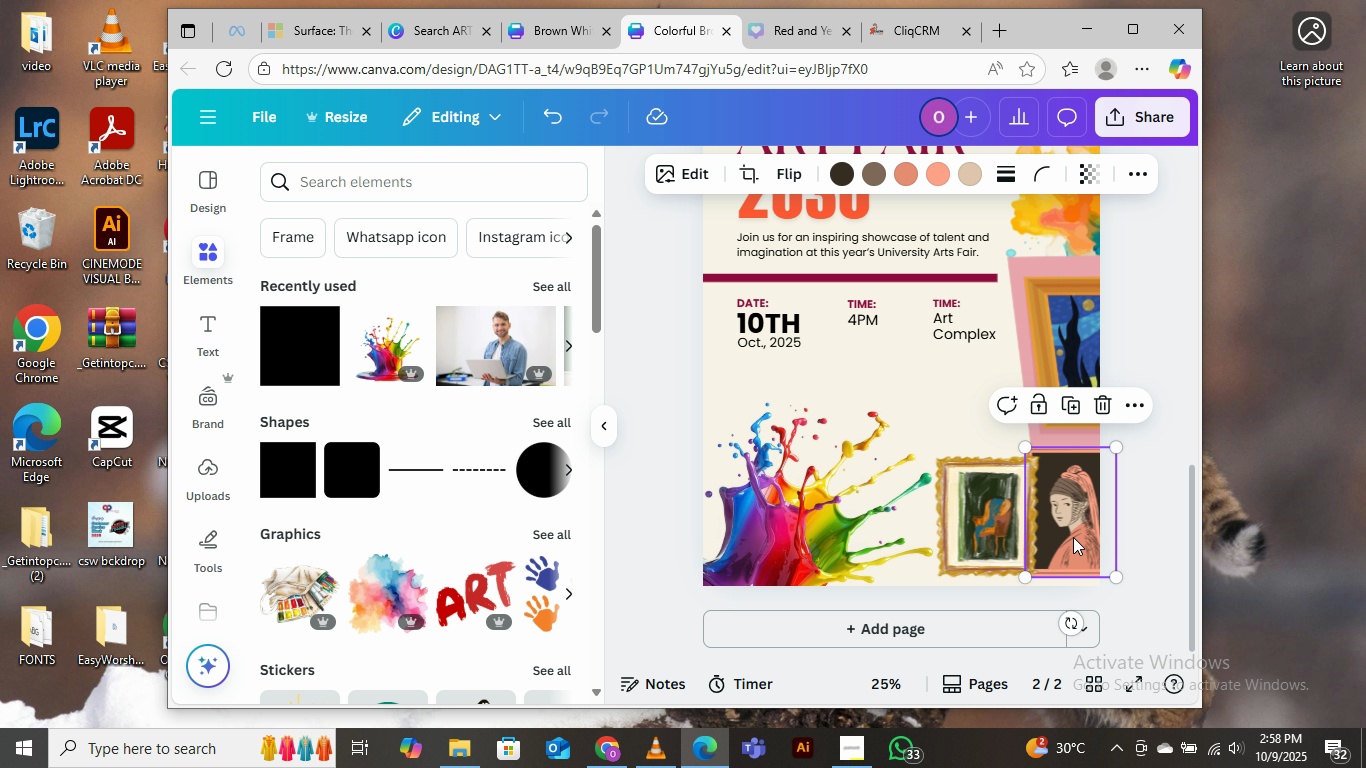 
wait(11.01)
 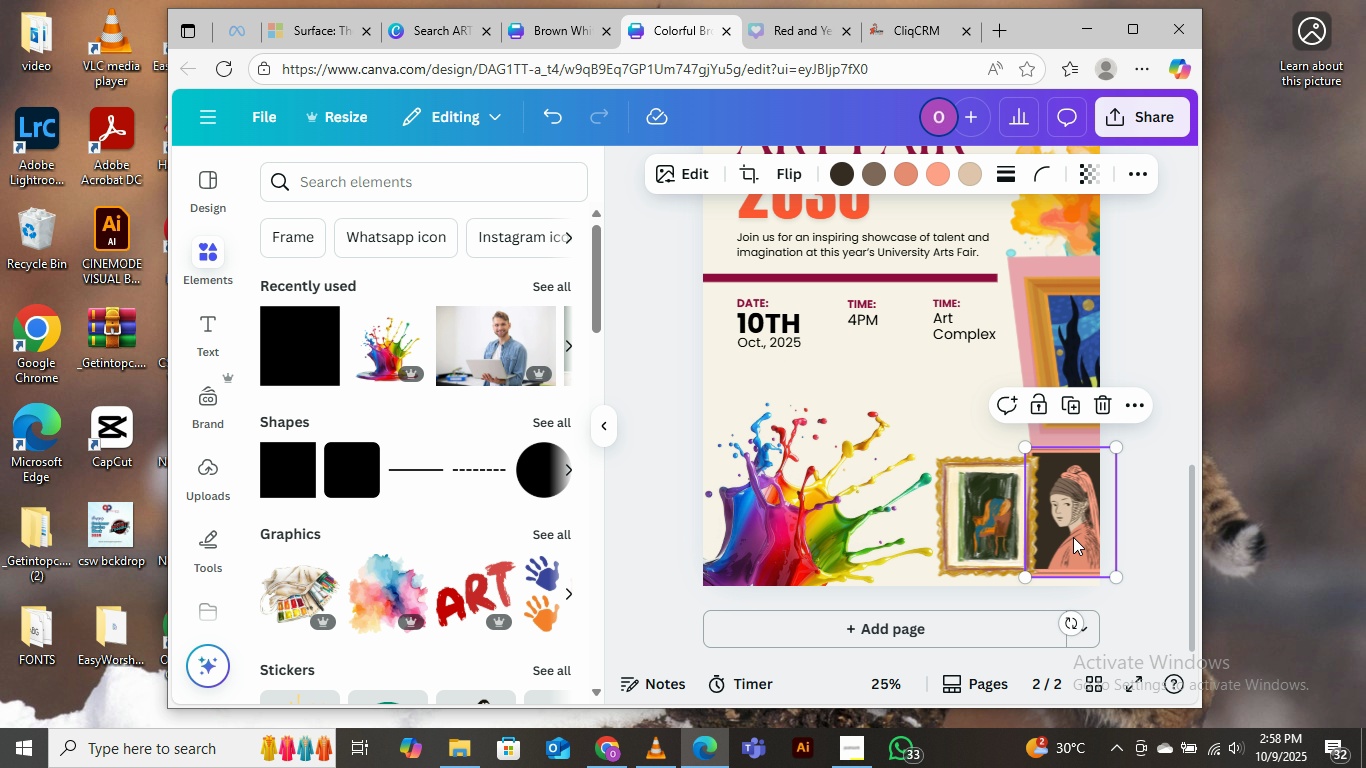 
left_click_drag(start_coordinate=[997, 523], to_coordinate=[995, 517])
 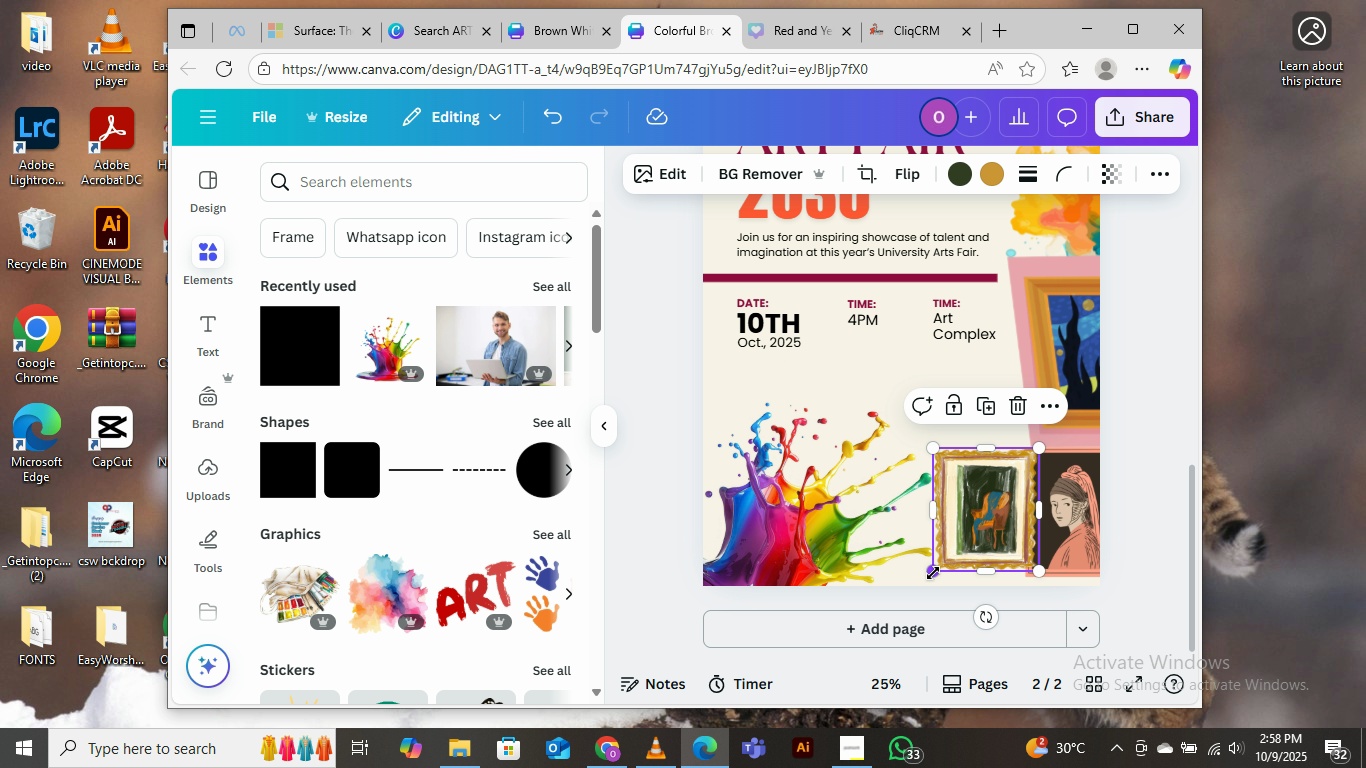 
left_click_drag(start_coordinate=[933, 573], to_coordinate=[925, 577])
 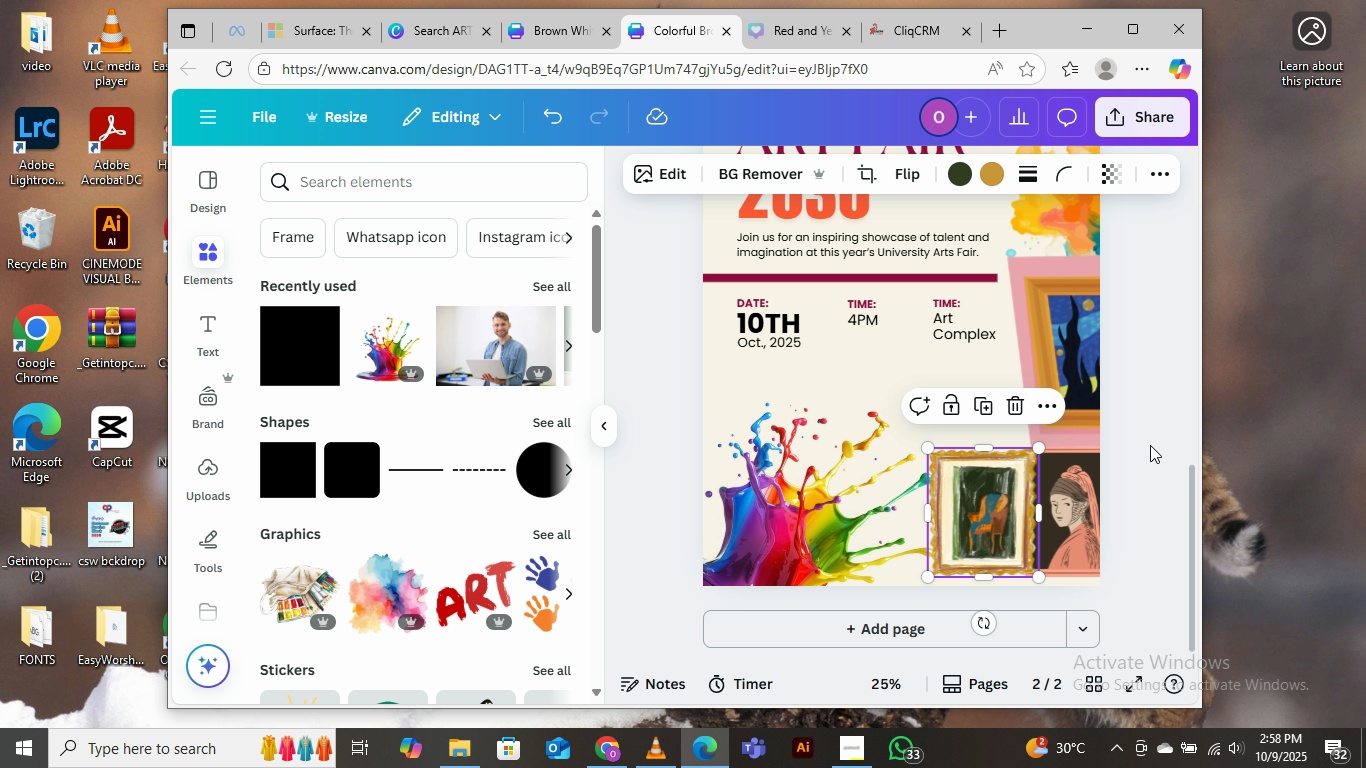 
left_click([1150, 445])
 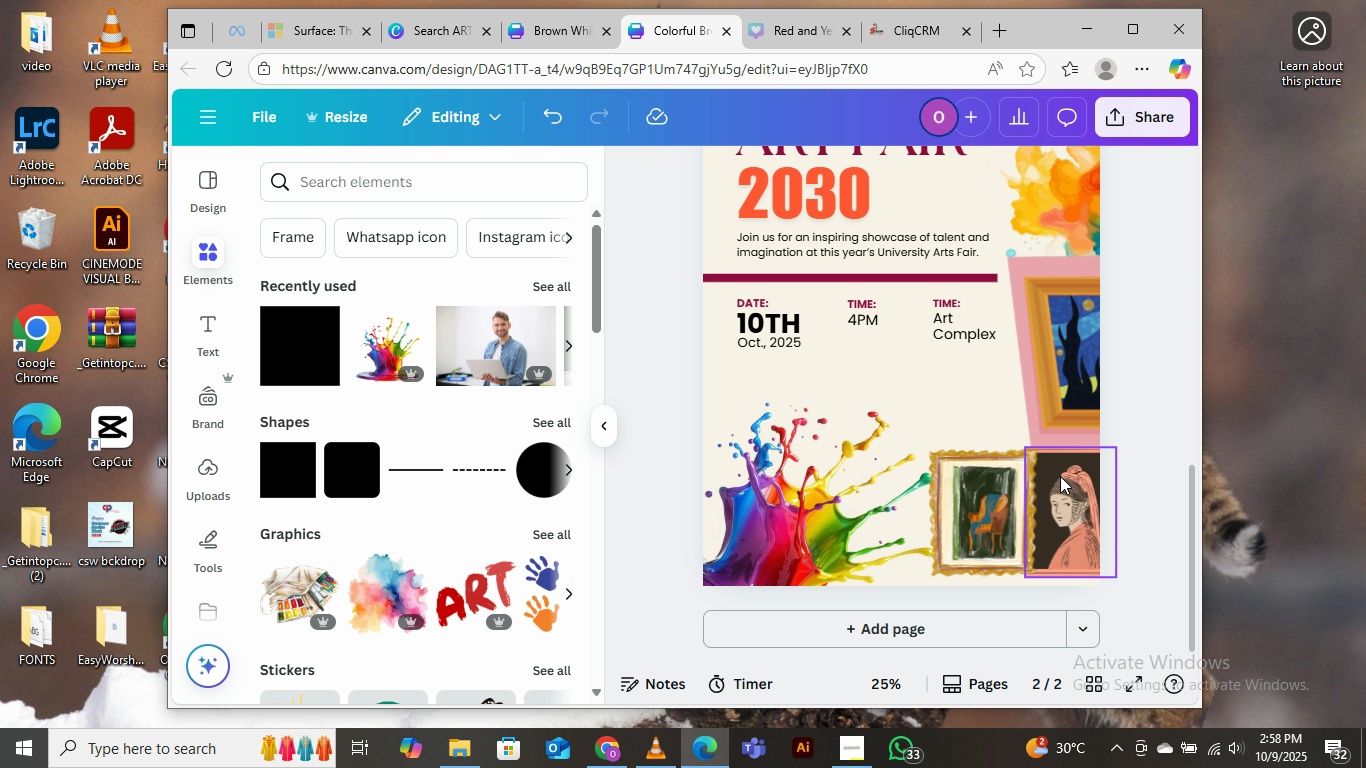 
left_click_drag(start_coordinate=[807, 534], to_coordinate=[788, 543])
 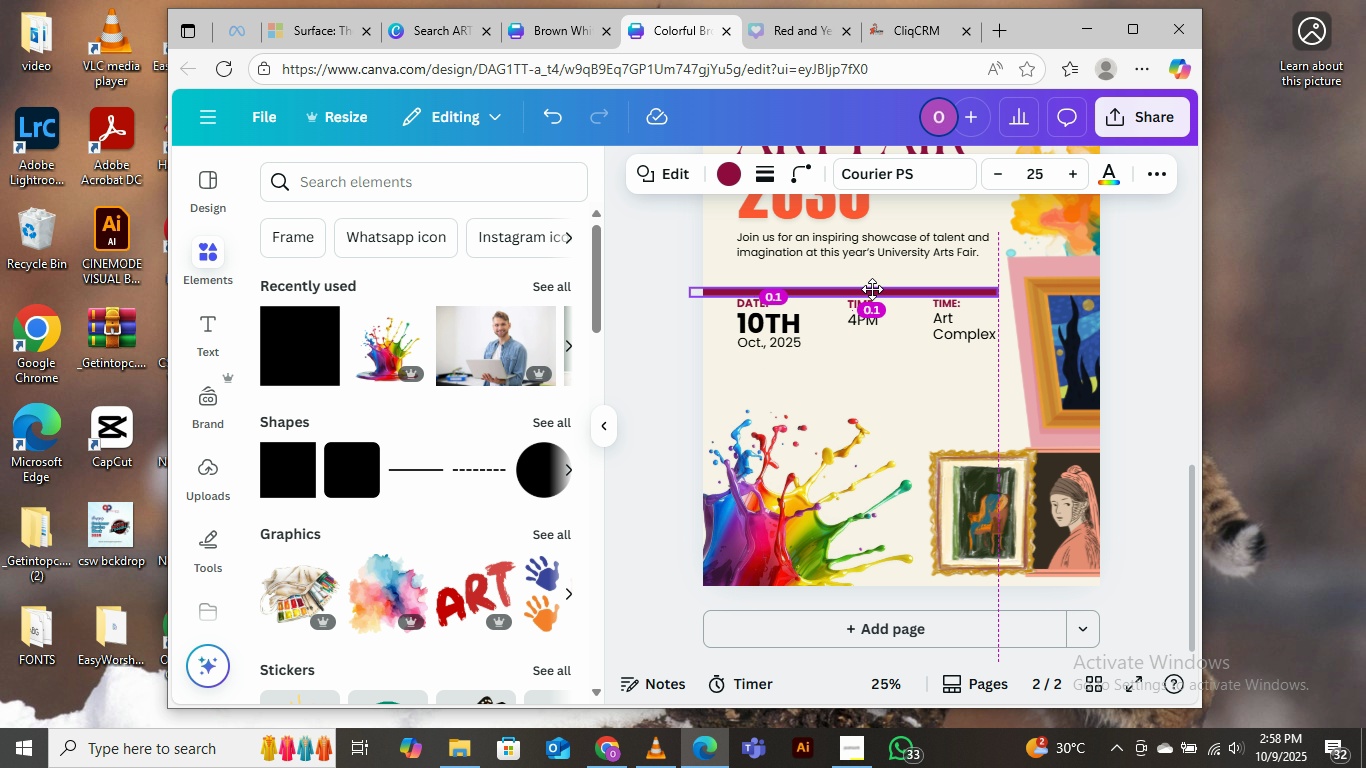 
wait(10.68)
 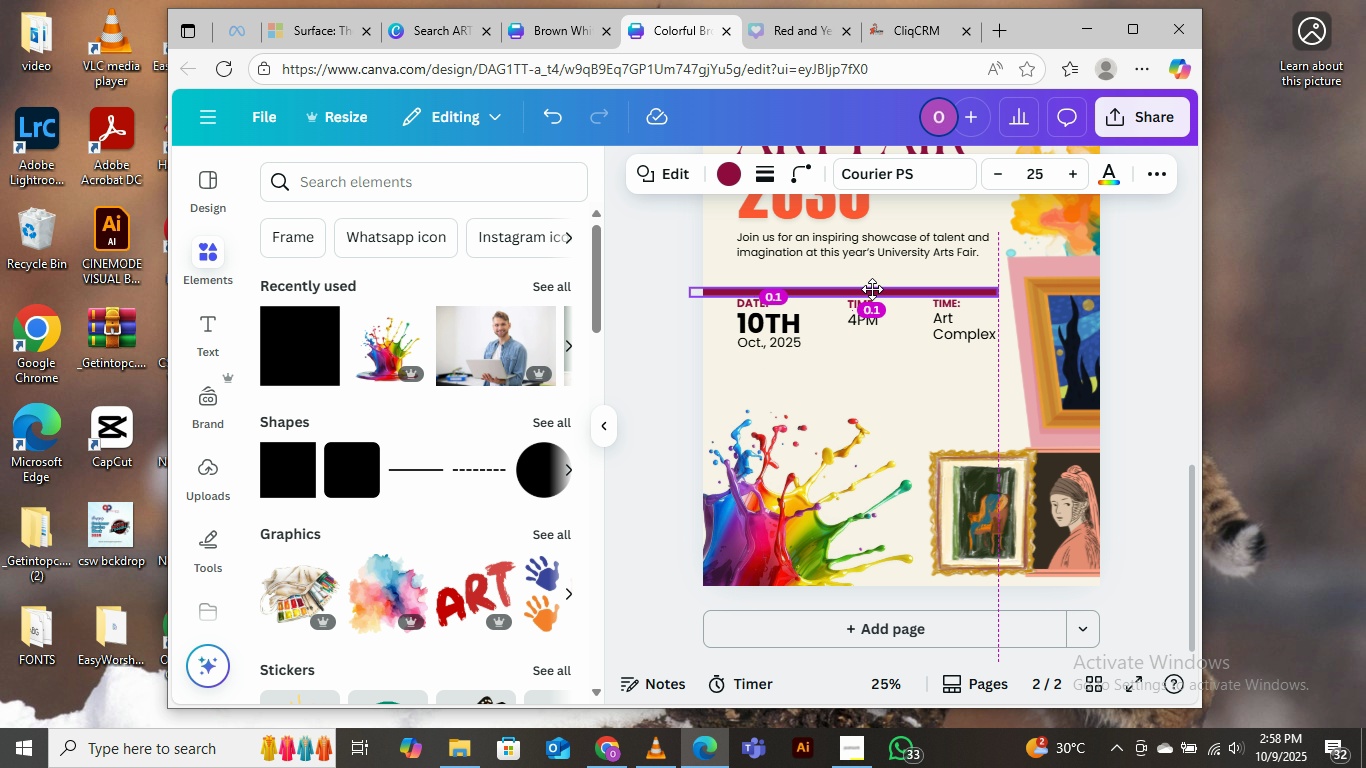 
left_click([1158, 222])
 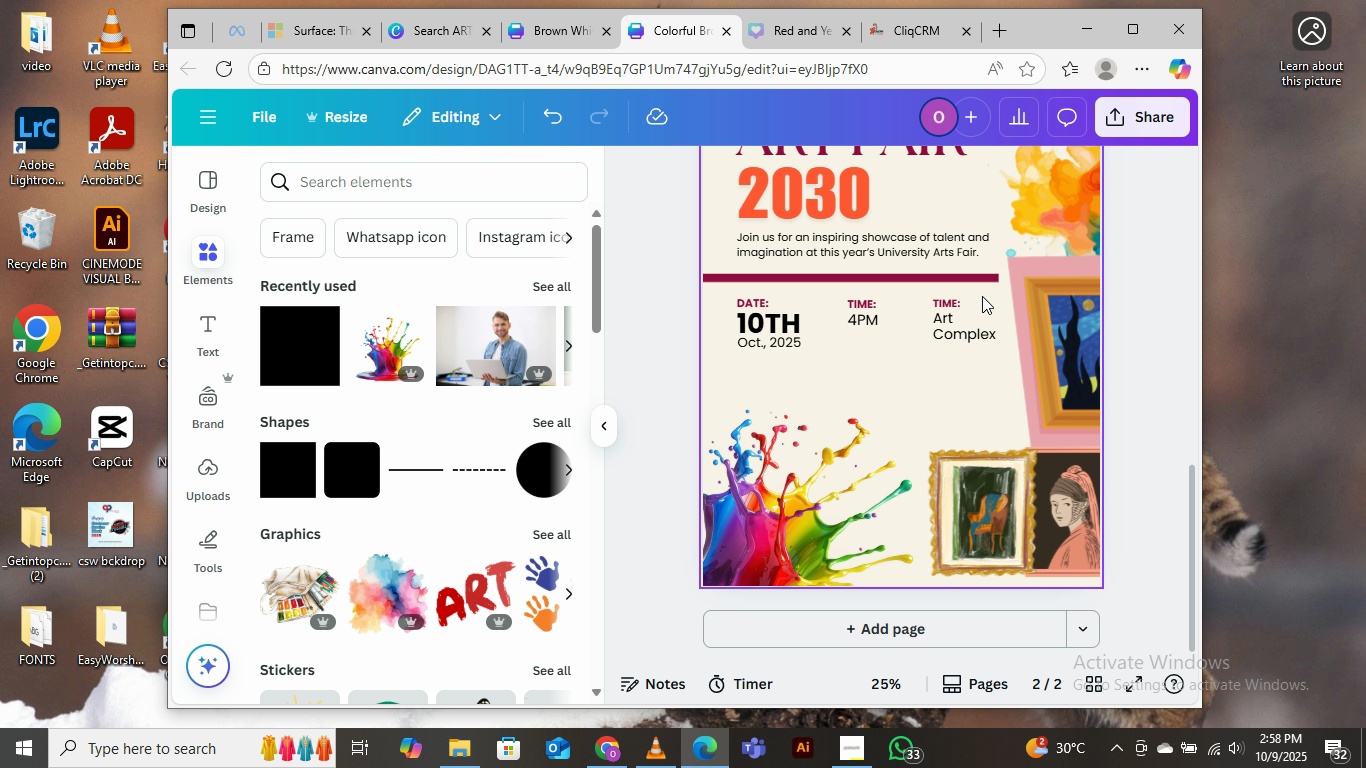 
wait(6.22)
 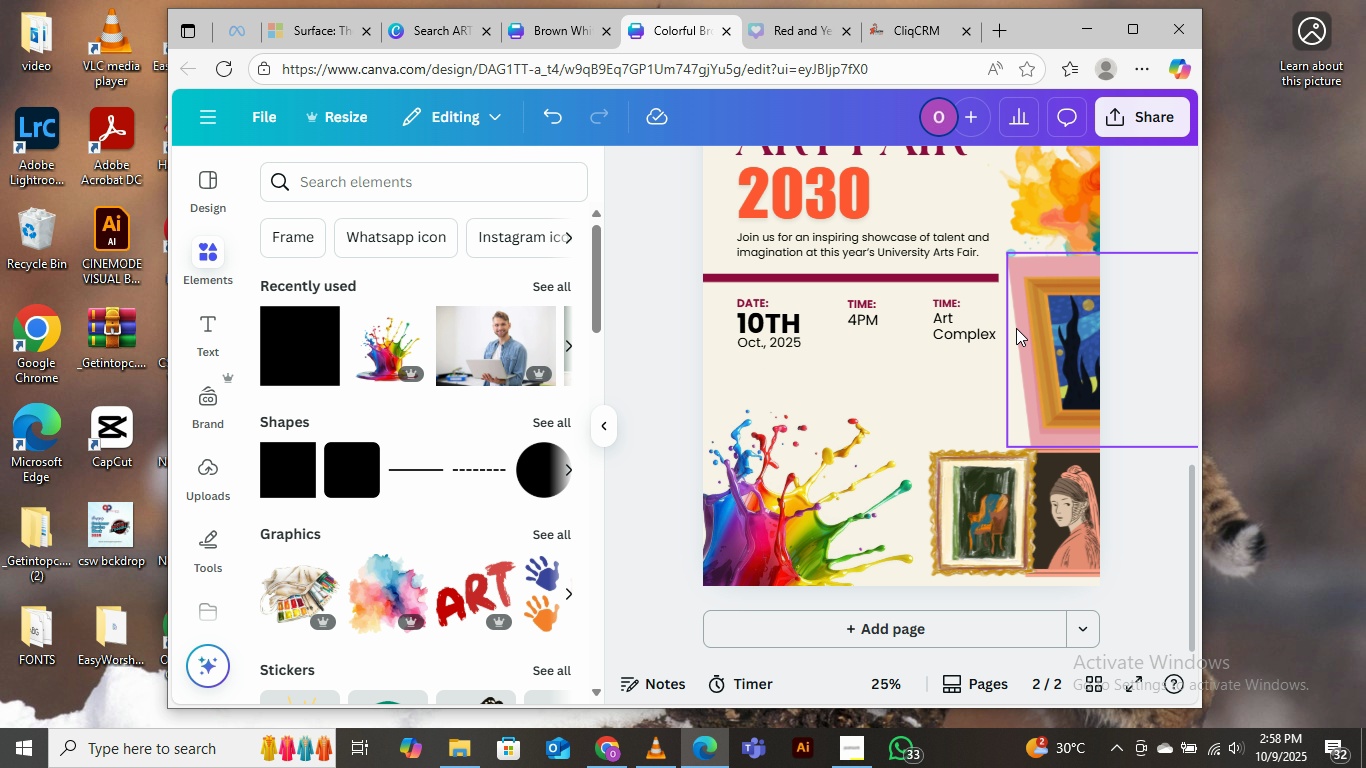 
double_click([944, 302])
 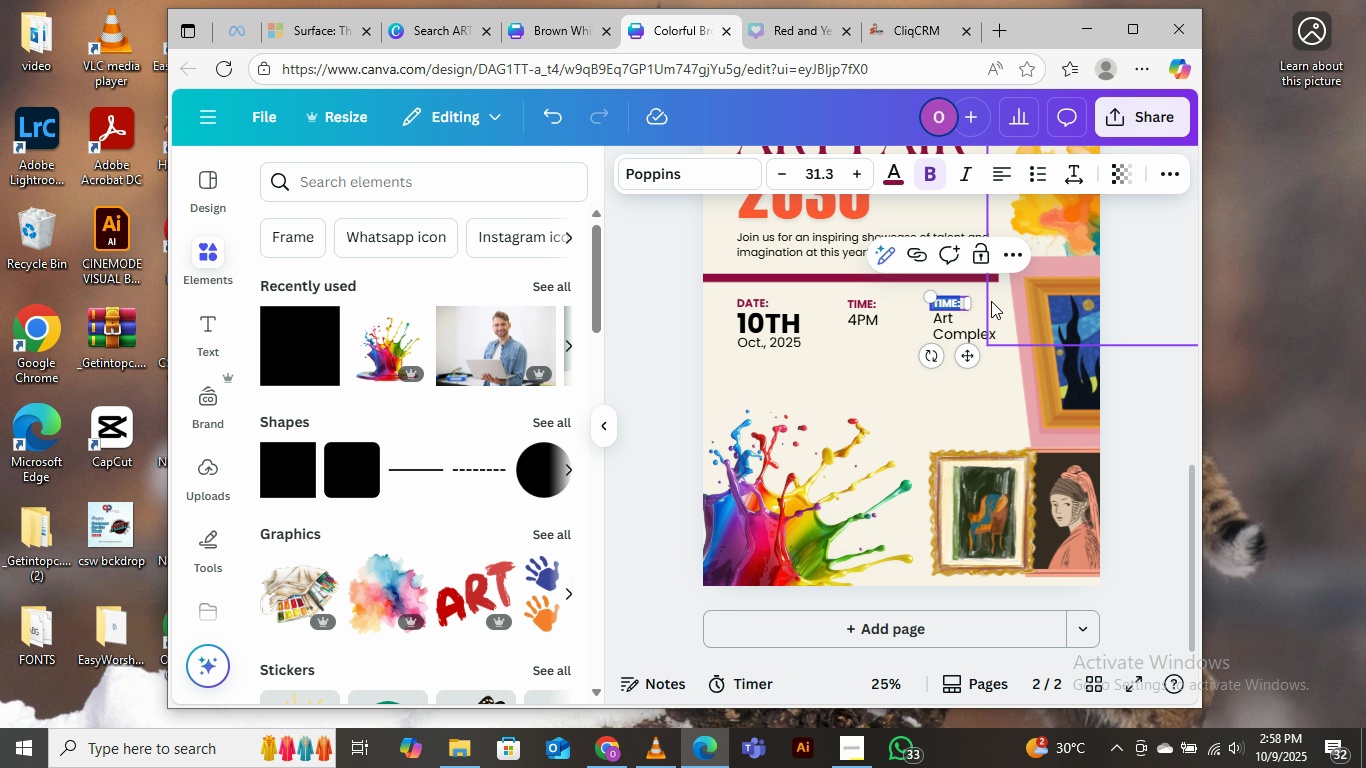 
type(LOCATION:)
 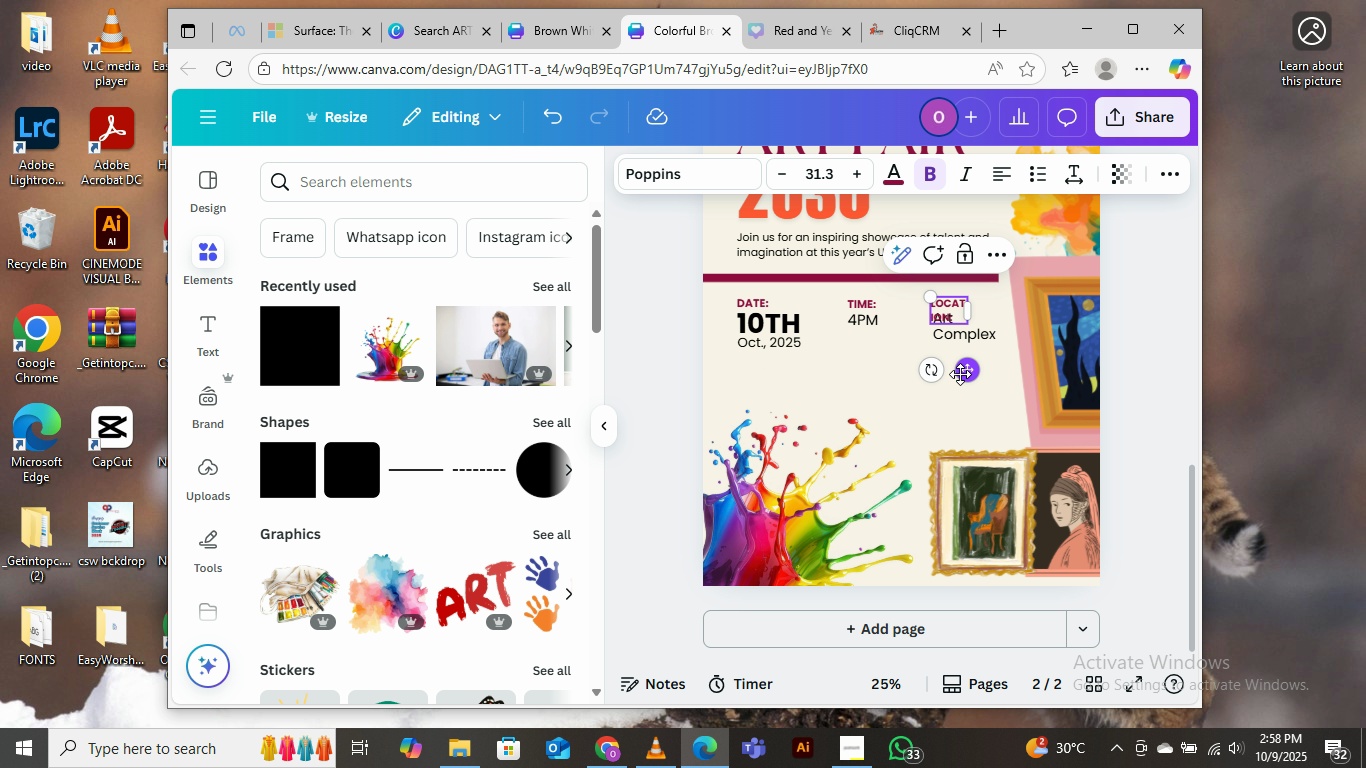 
left_click_drag(start_coordinate=[972, 310], to_coordinate=[1005, 310])
 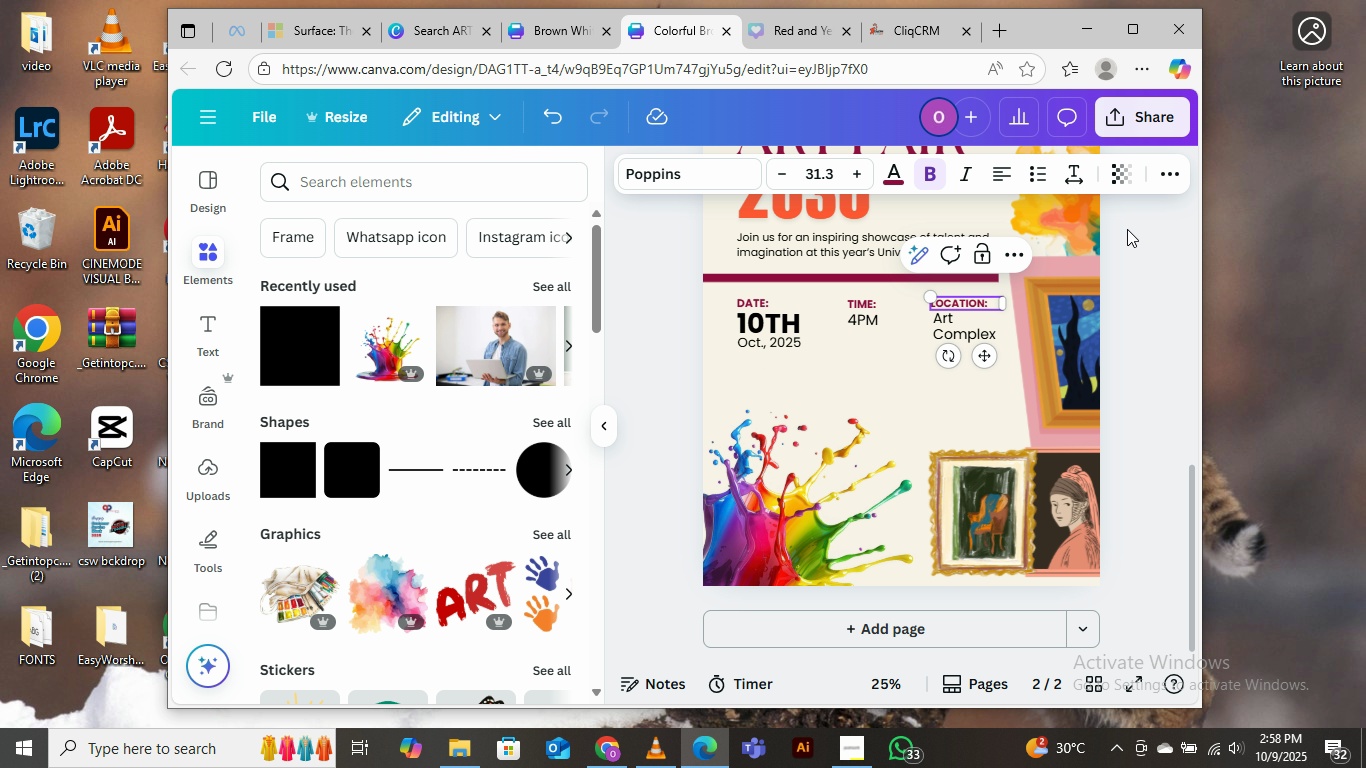 
left_click([1127, 229])
 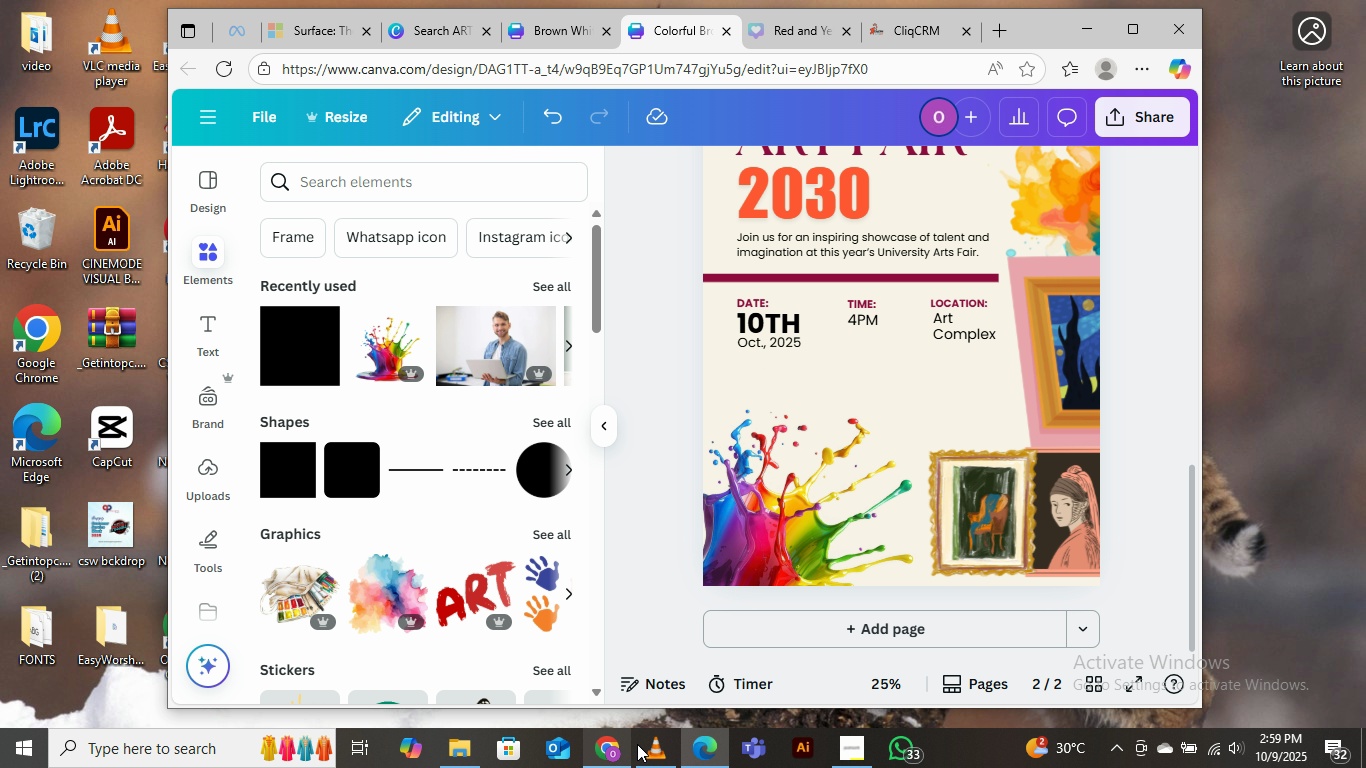 
wait(6.77)
 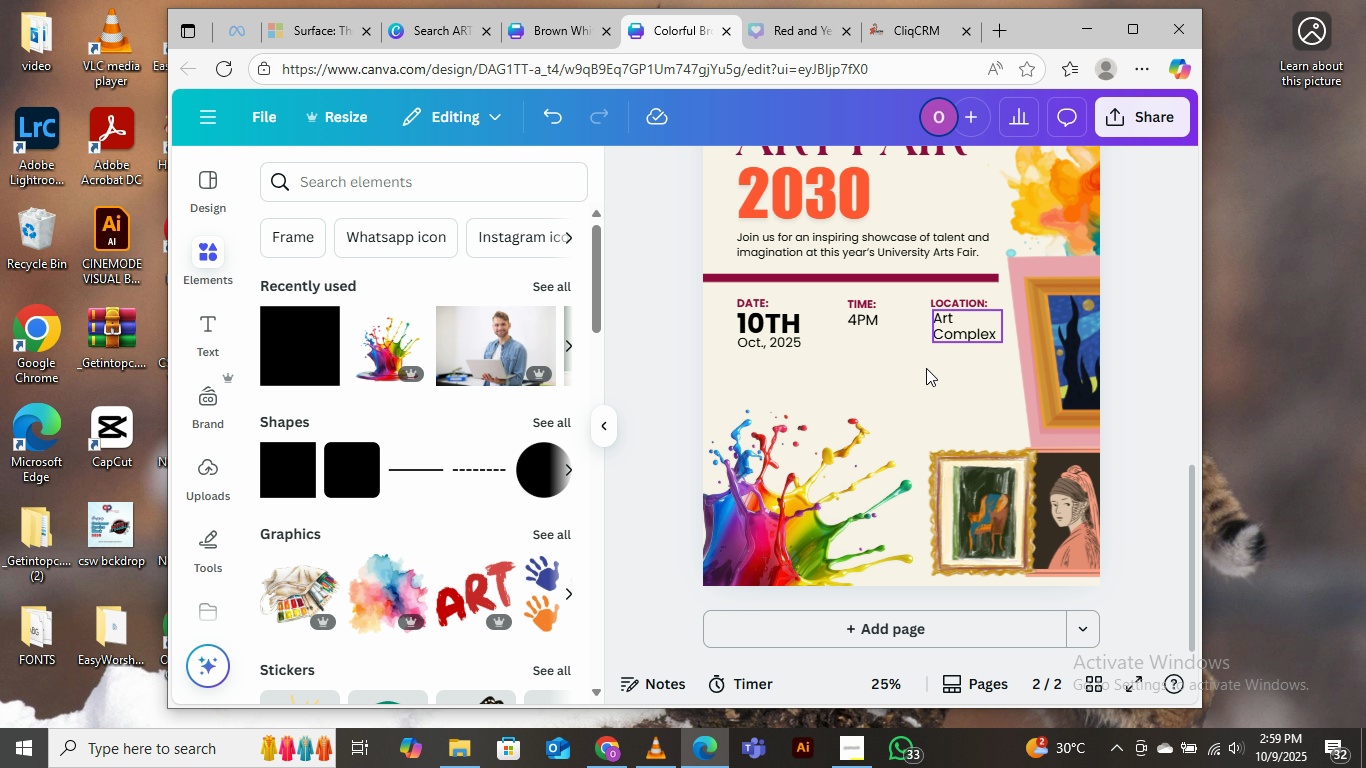 
left_click([854, 745])